 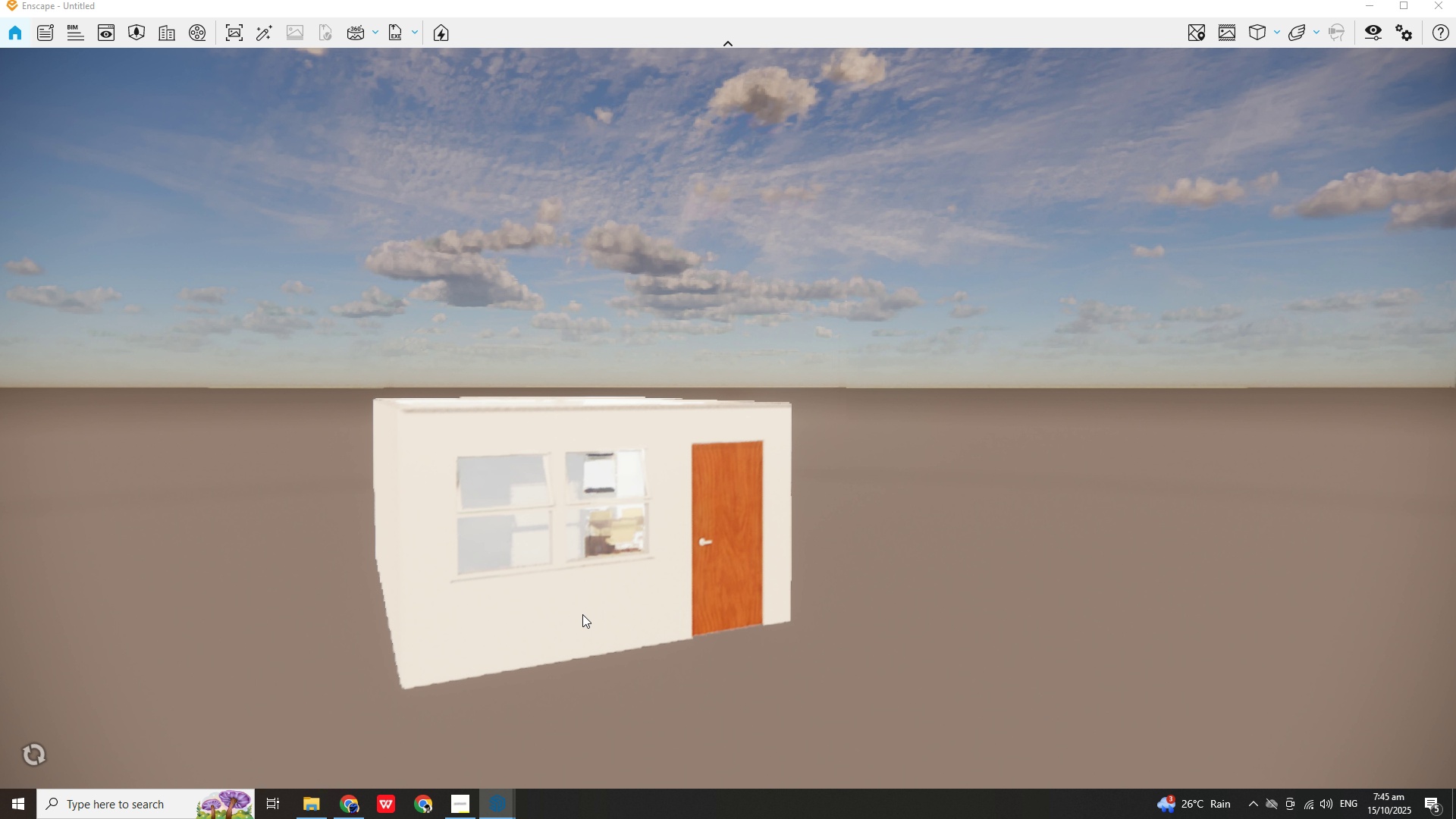 
scroll: coordinate [830, 190], scroll_direction: down, amount: 4.0
 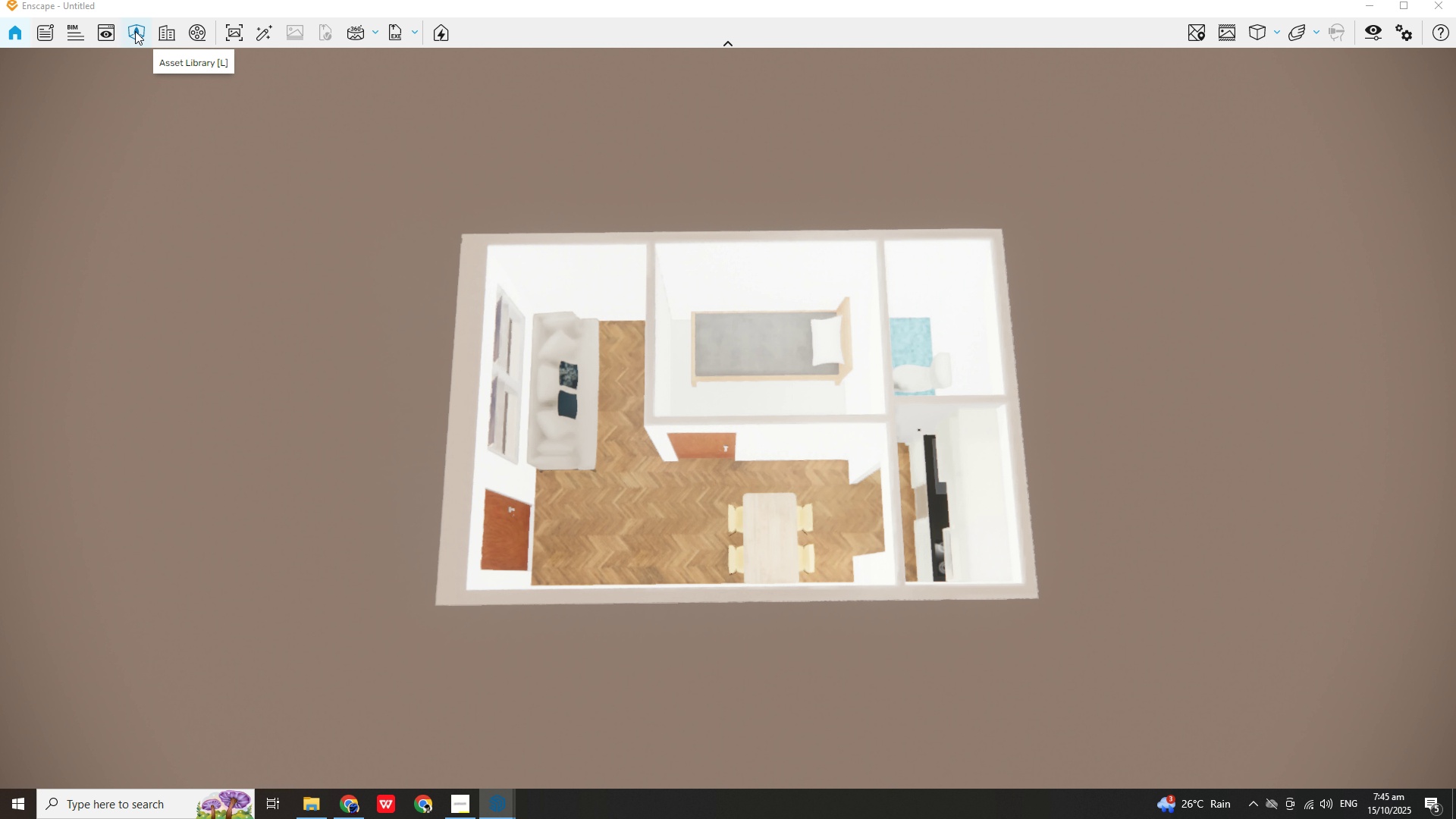 
wait(9.88)
 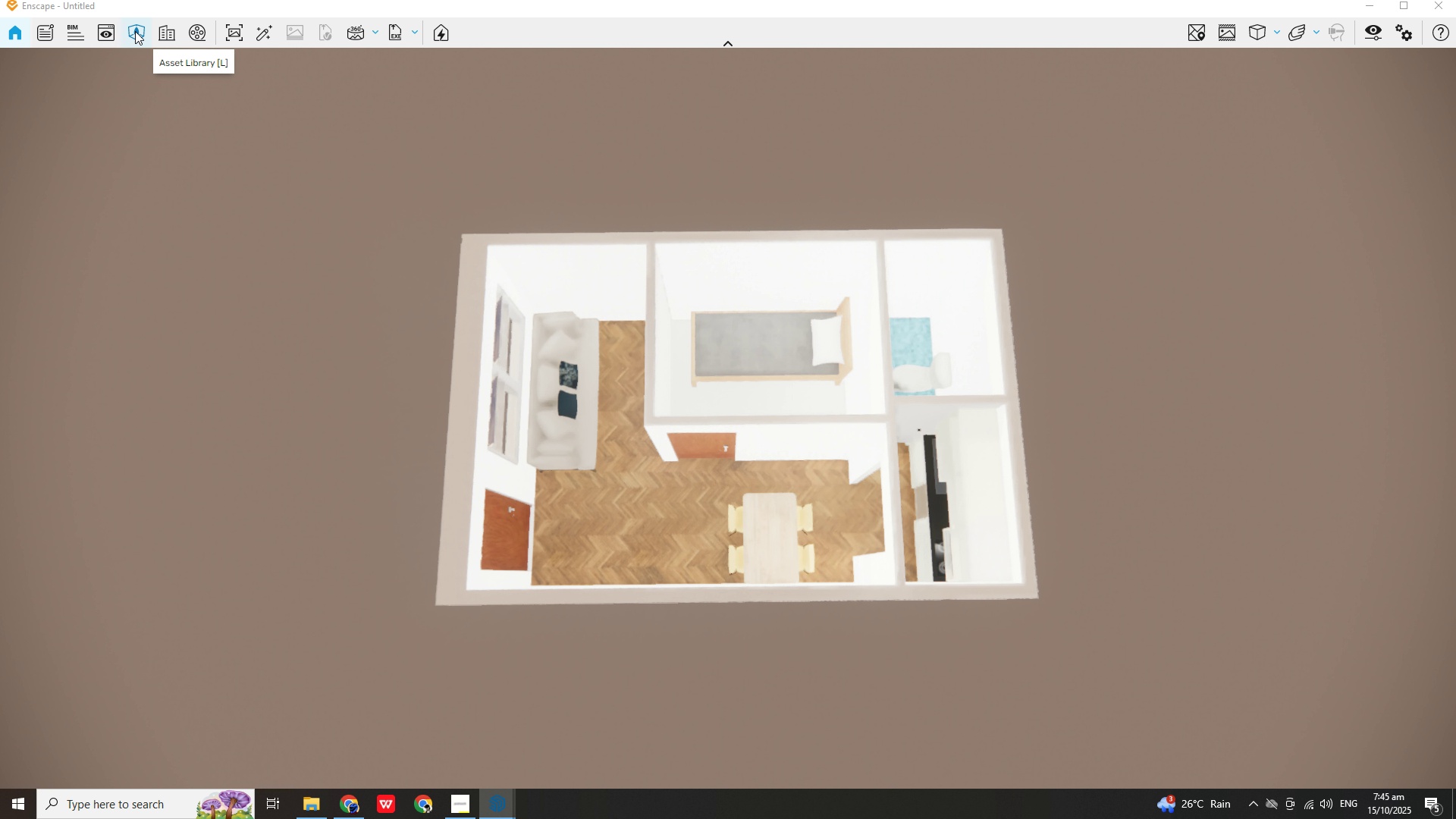 
scroll: coordinate [933, 423], scroll_direction: up, amount: 4.0
 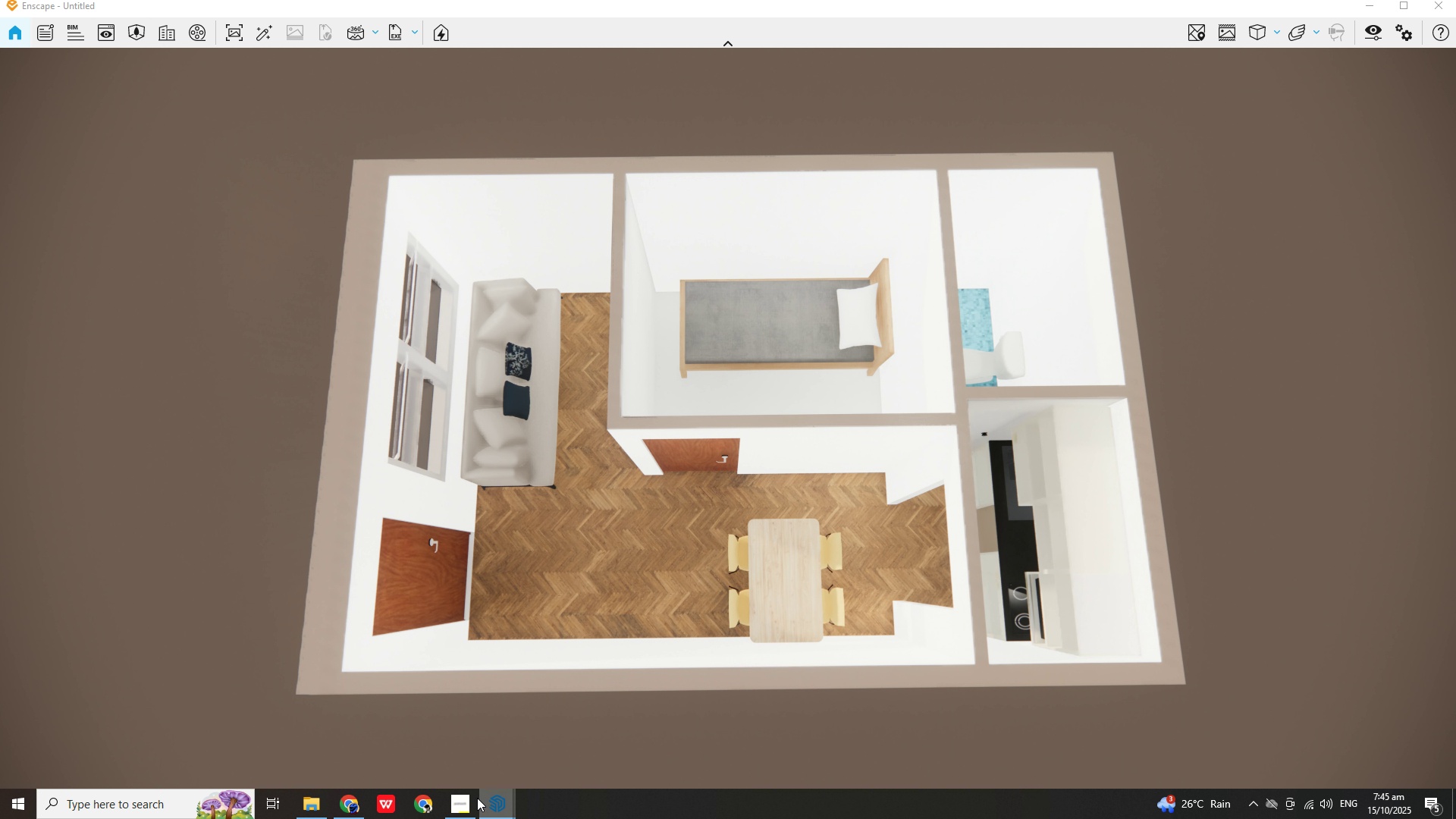 
left_click([469, 809])